 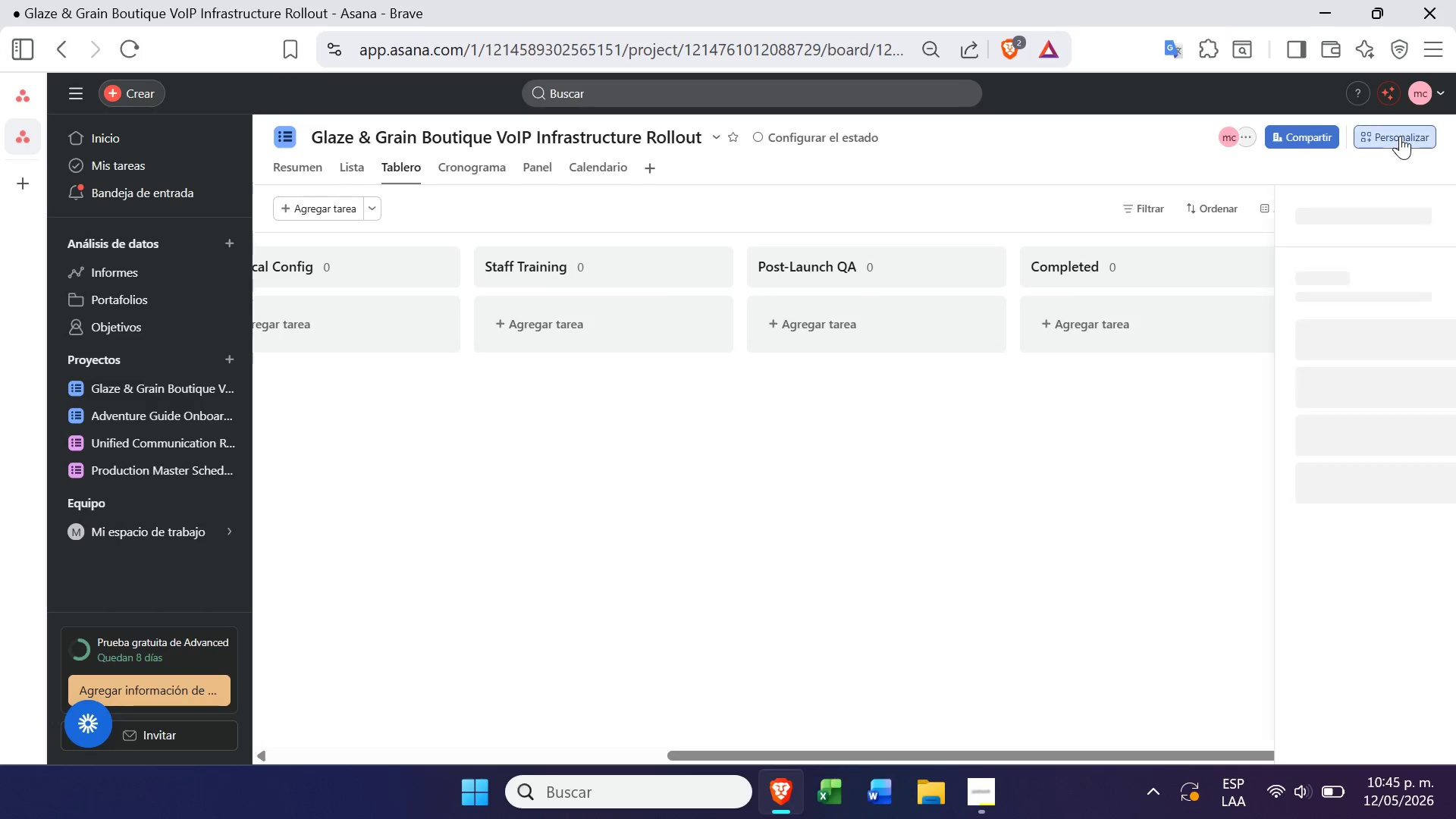 
mouse_move([1360, 234])
 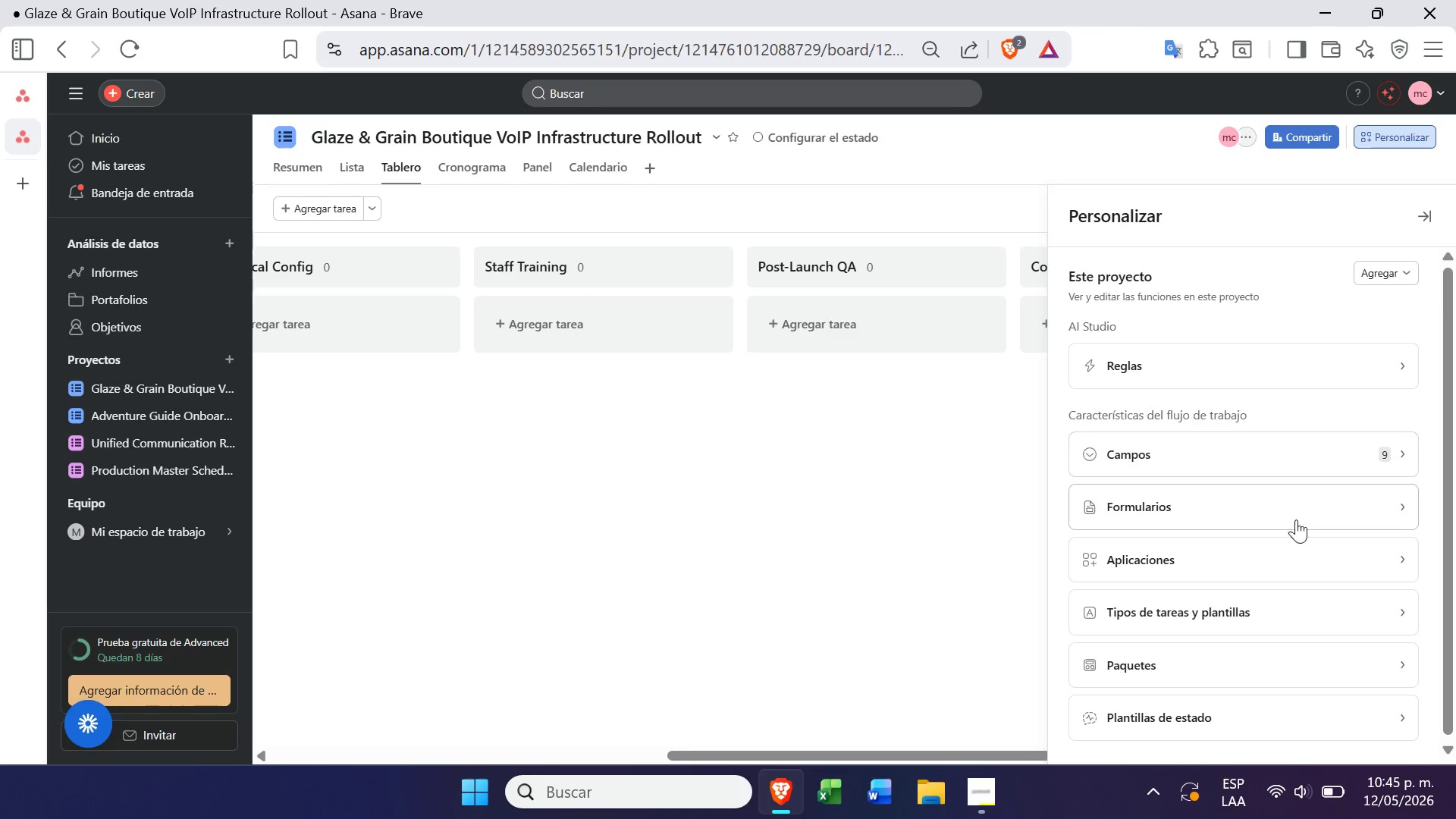 
left_click([1315, 457])
 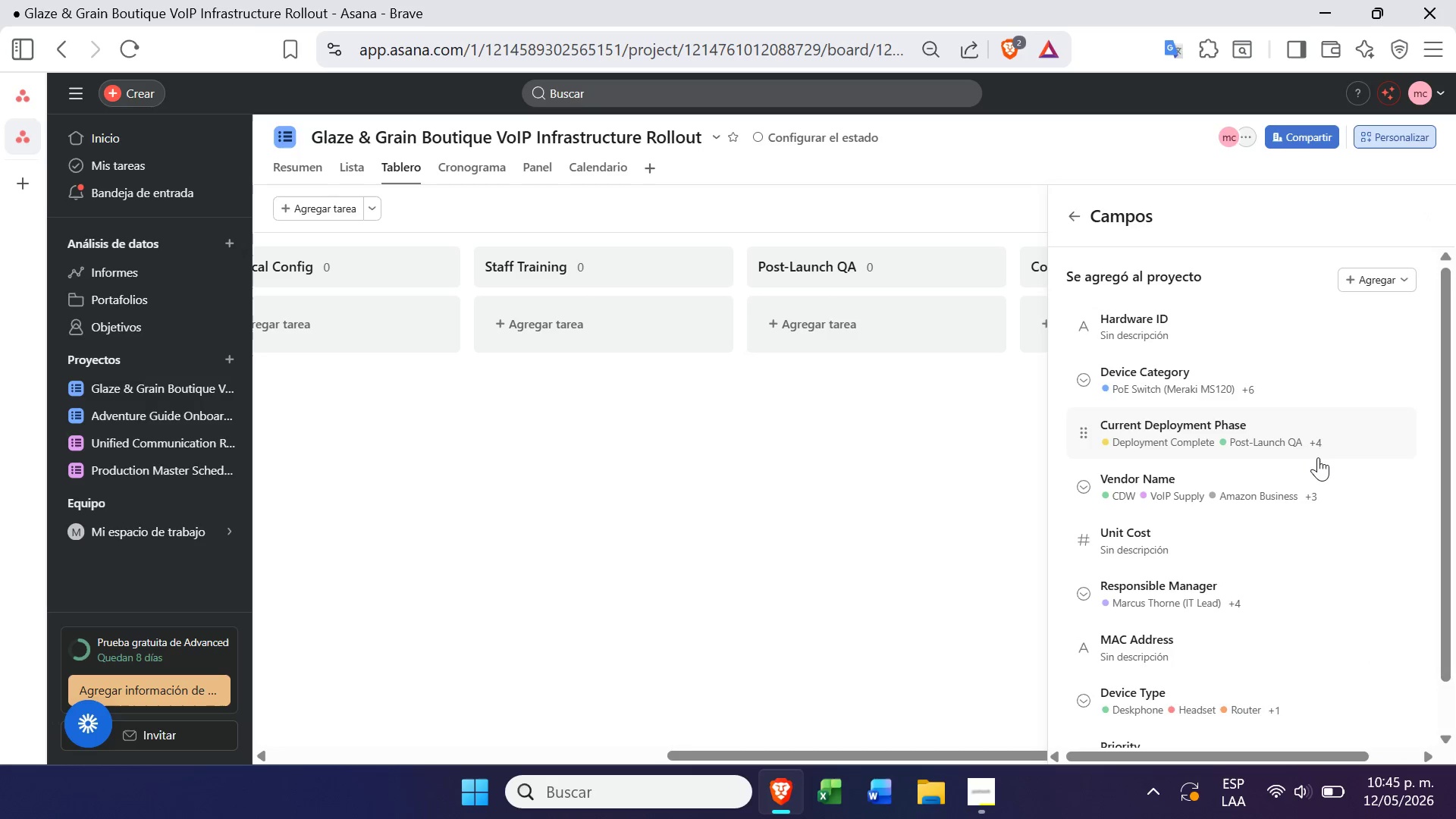 
double_click([1318, 457])
 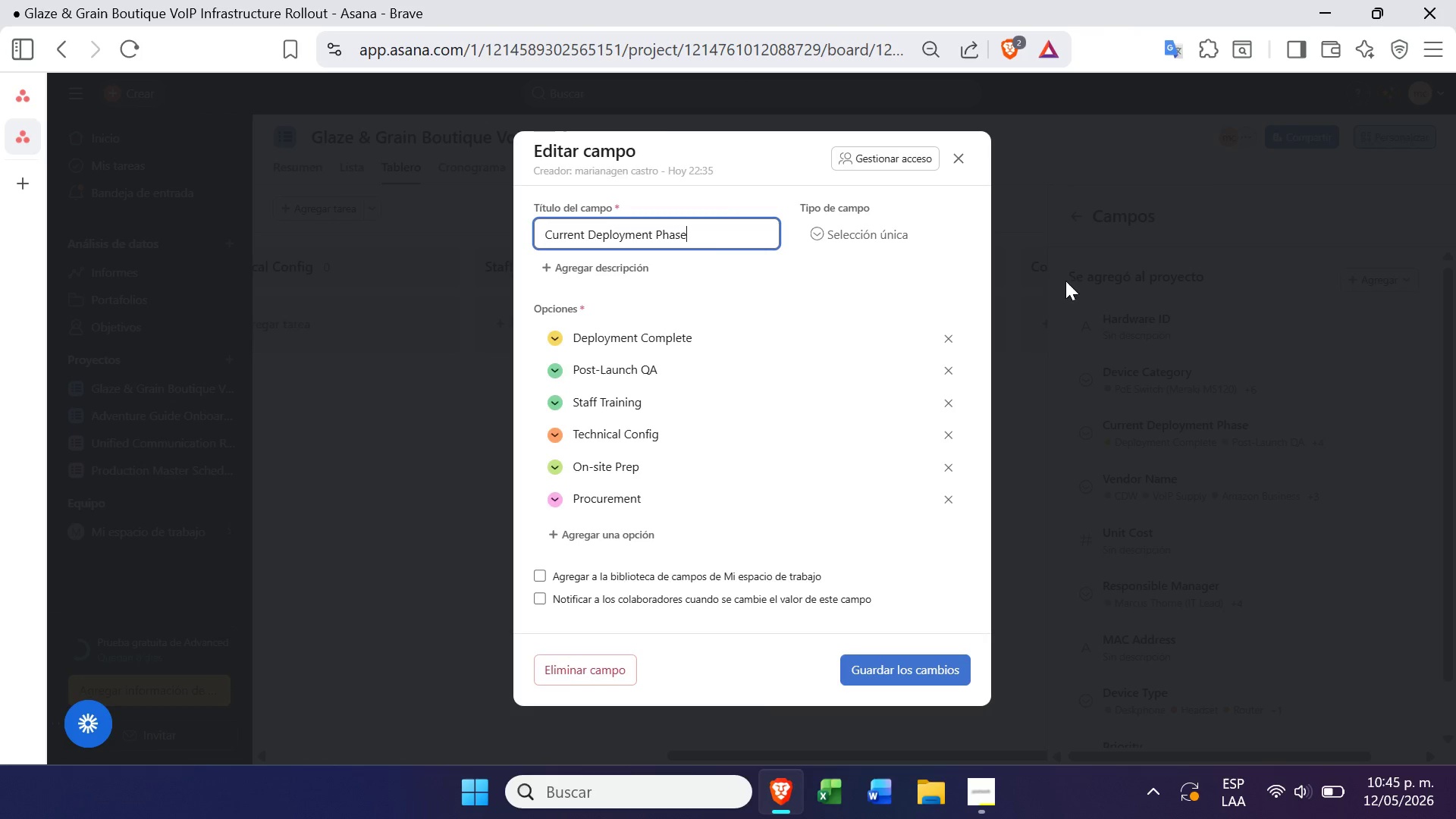 
left_click([1150, 325])
 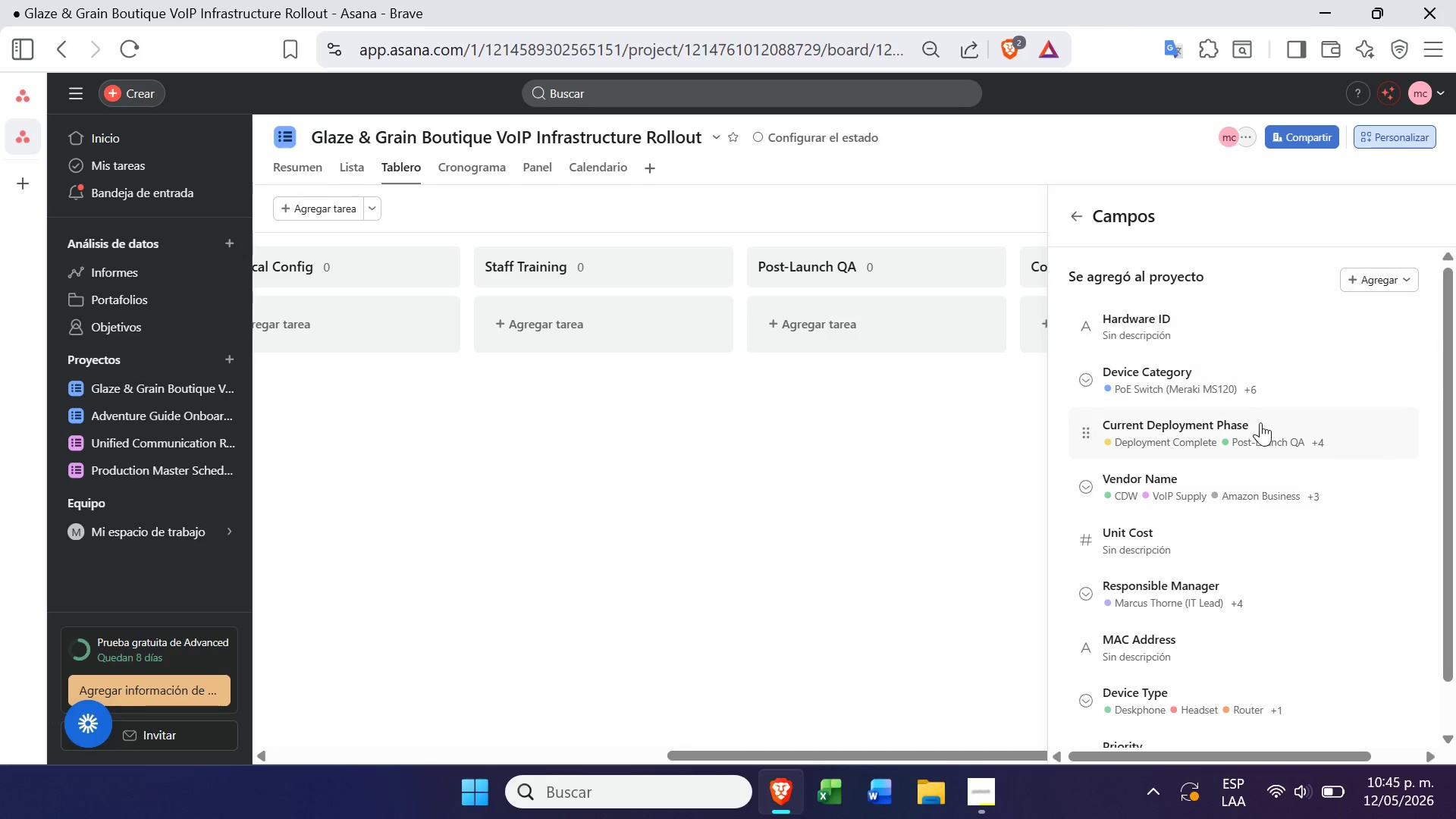 
left_click([1260, 433])
 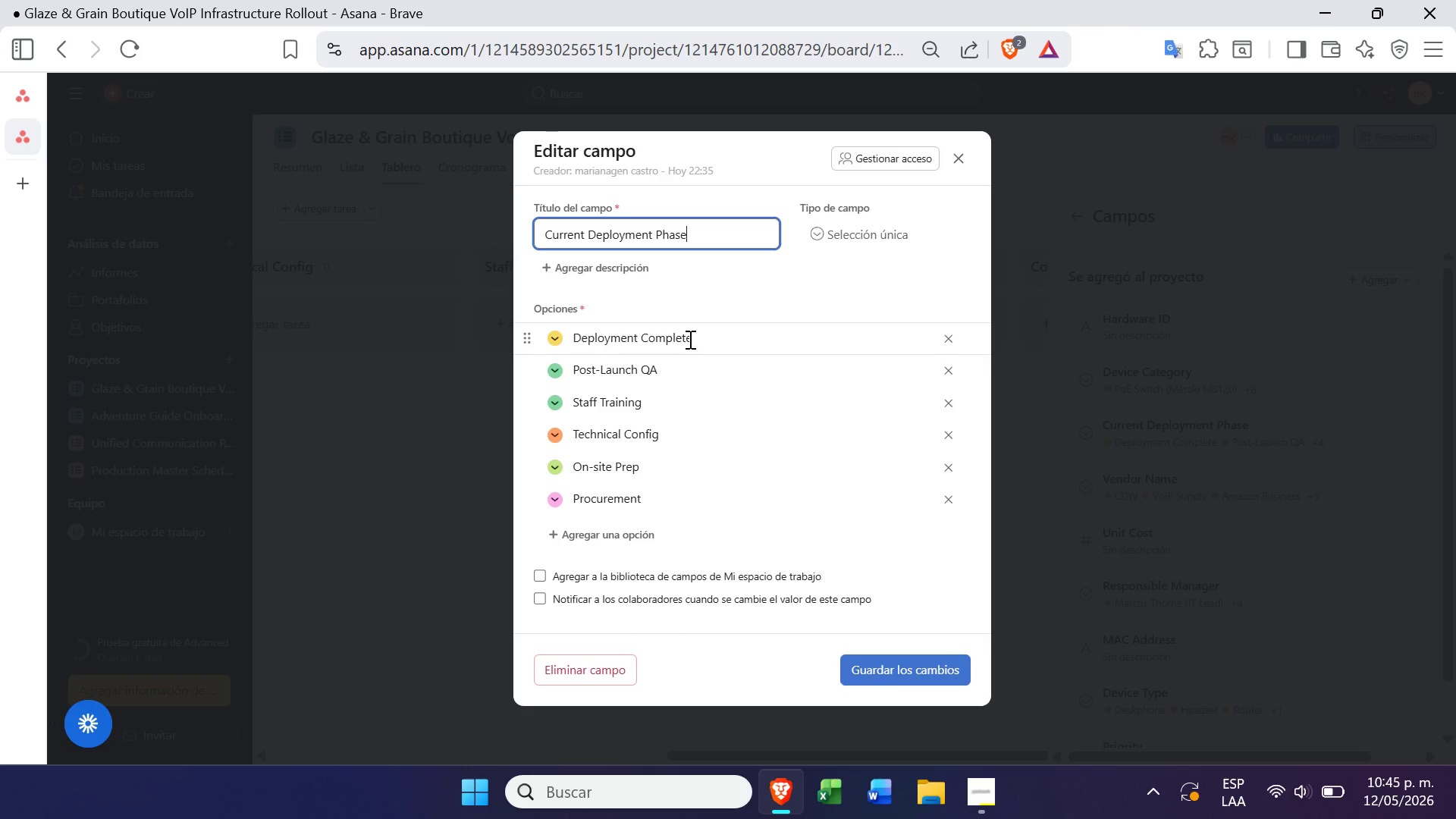 
wait(29.62)
 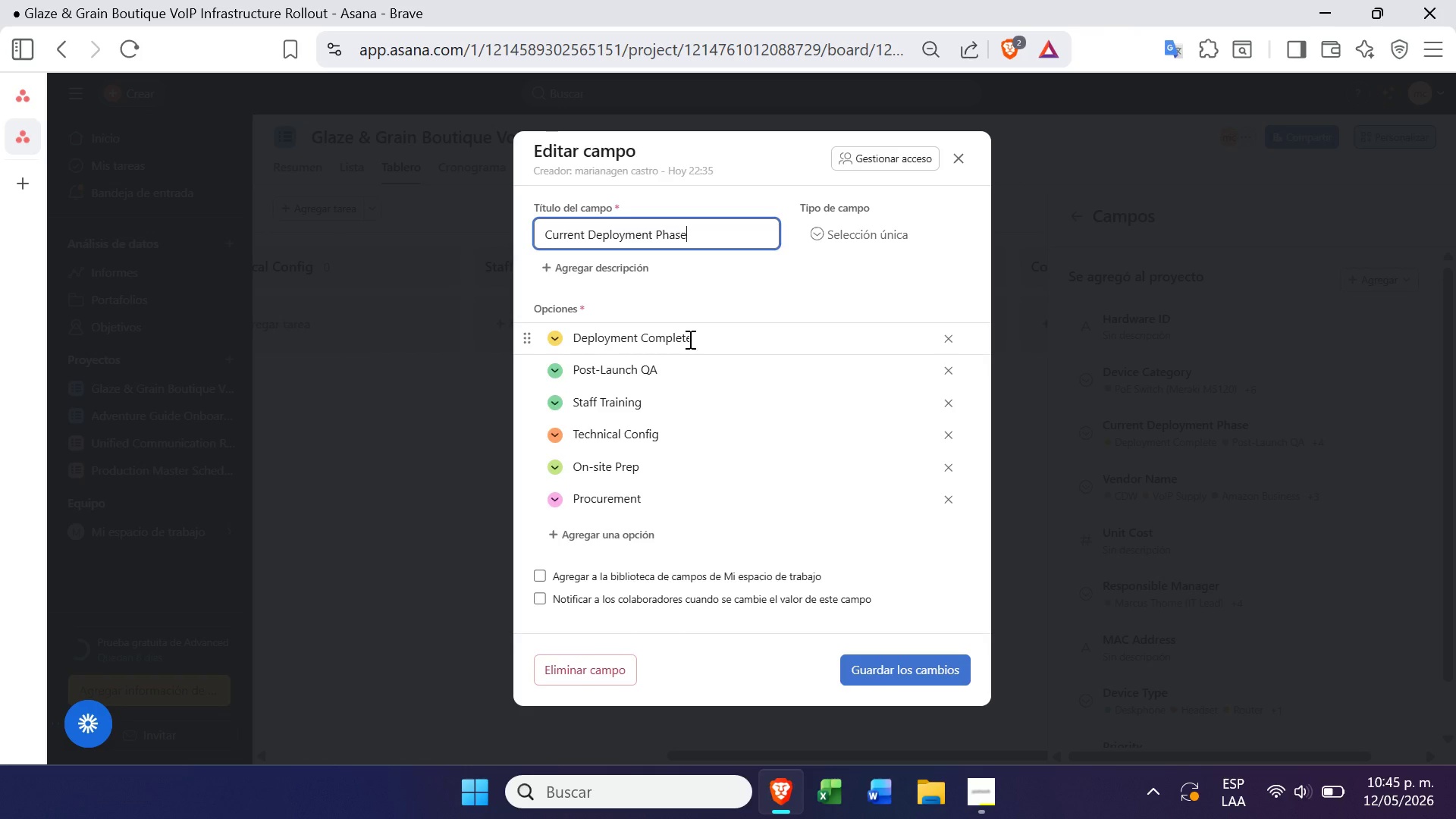 
left_click_drag(start_coordinate=[687, 236], to_coordinate=[592, 243])
 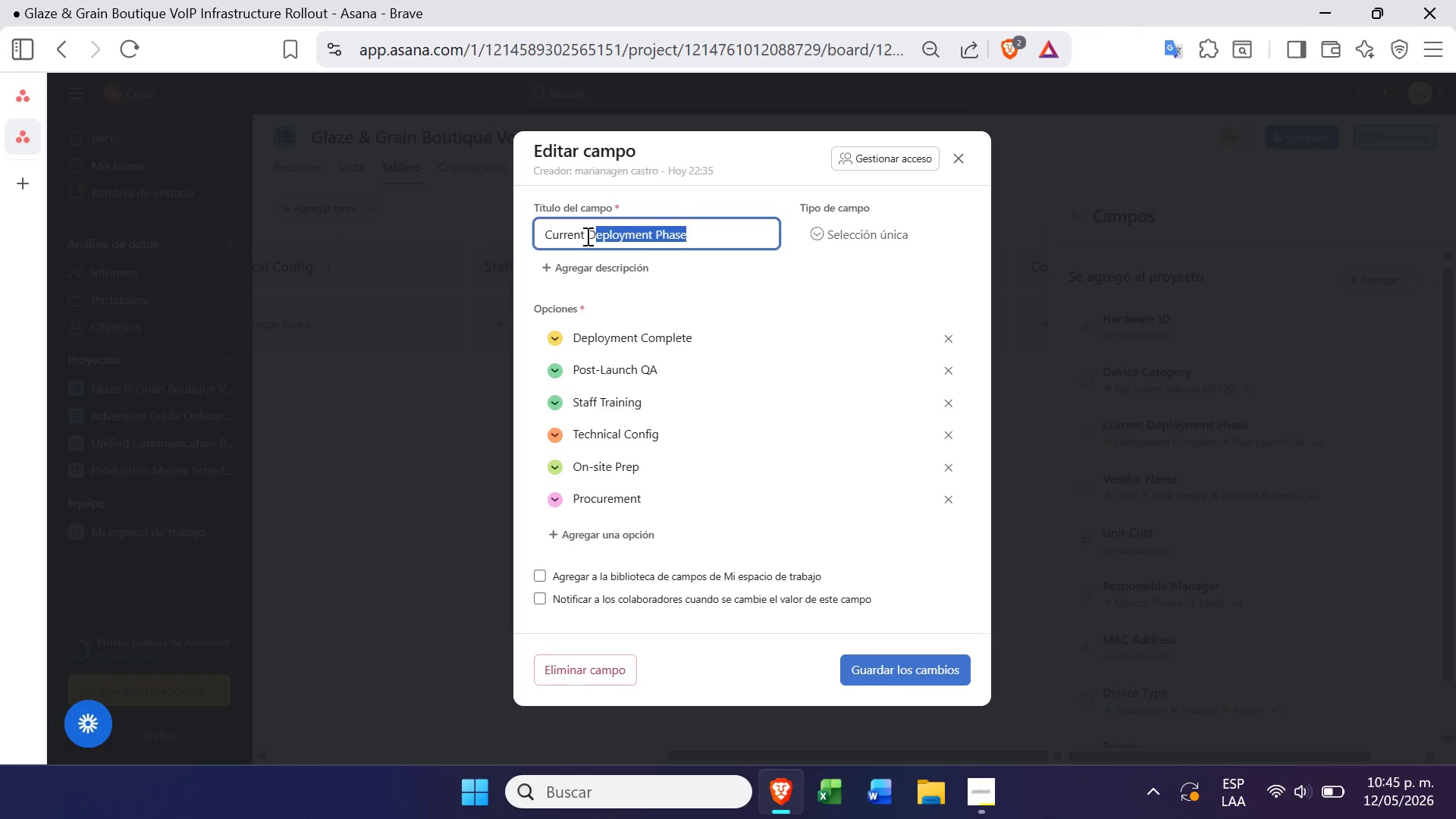 
left_click_drag(start_coordinate=[586, 236], to_coordinate=[736, 211])
 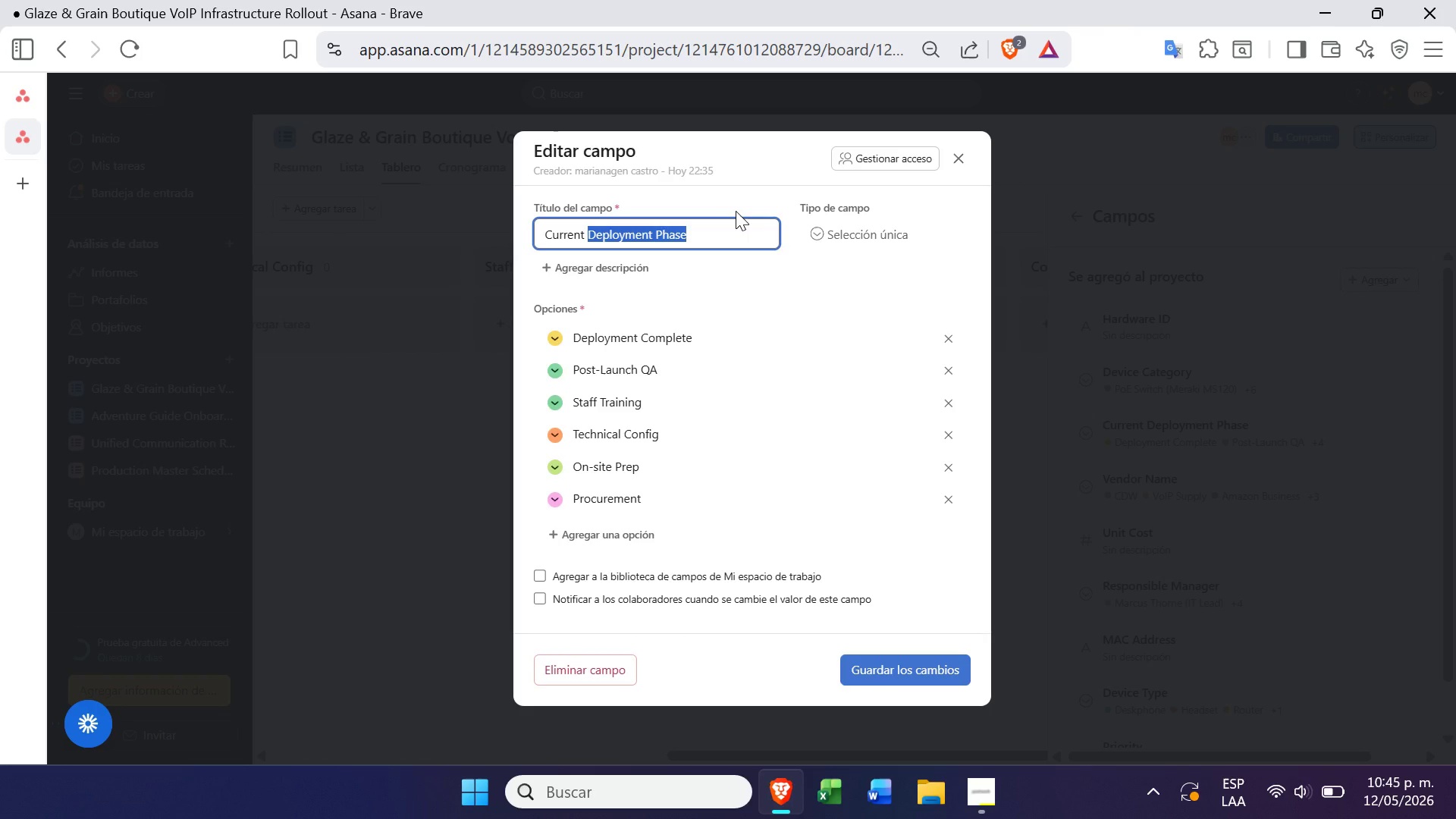 
key(Control+C)
 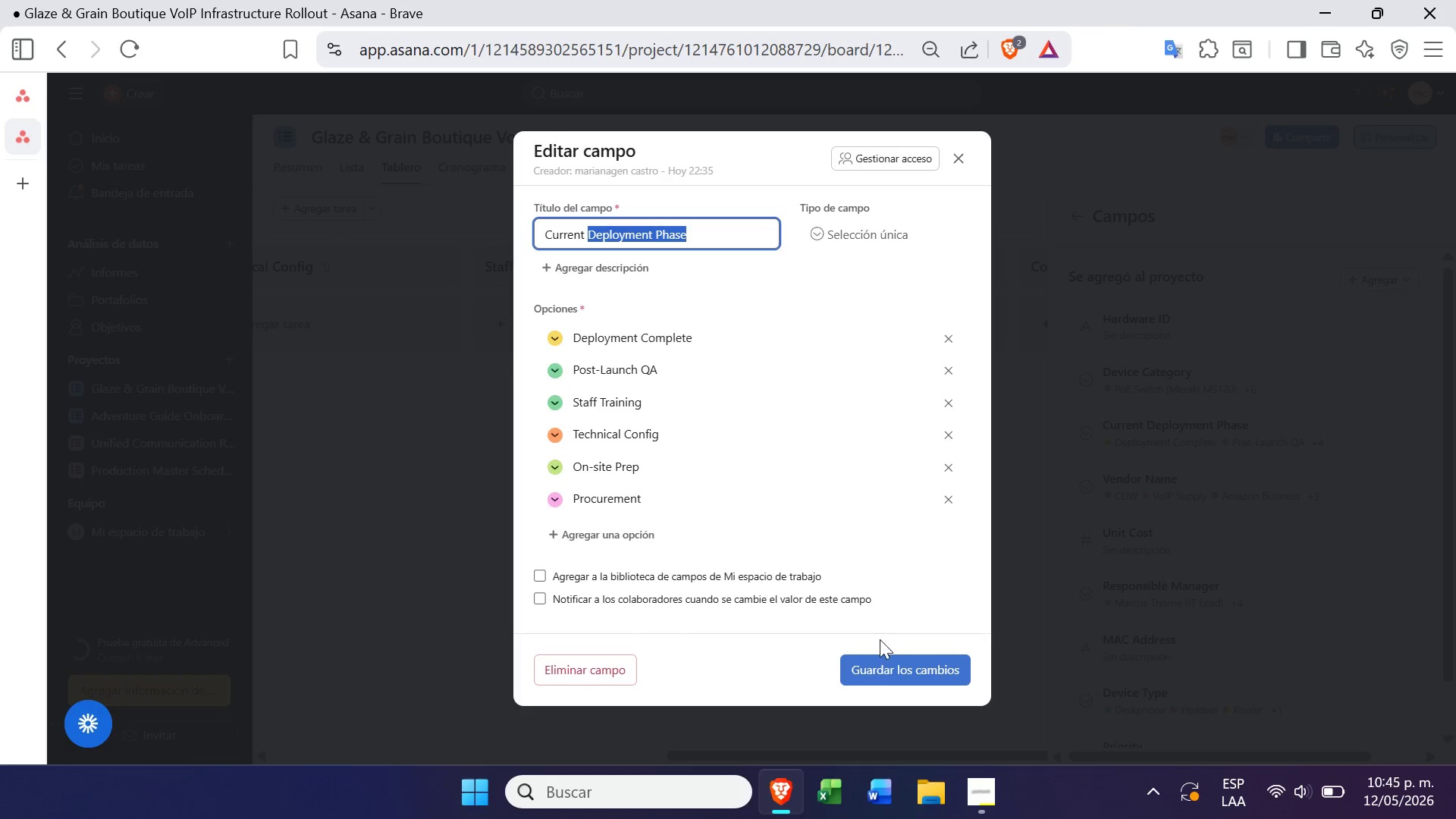 
left_click([889, 672])
 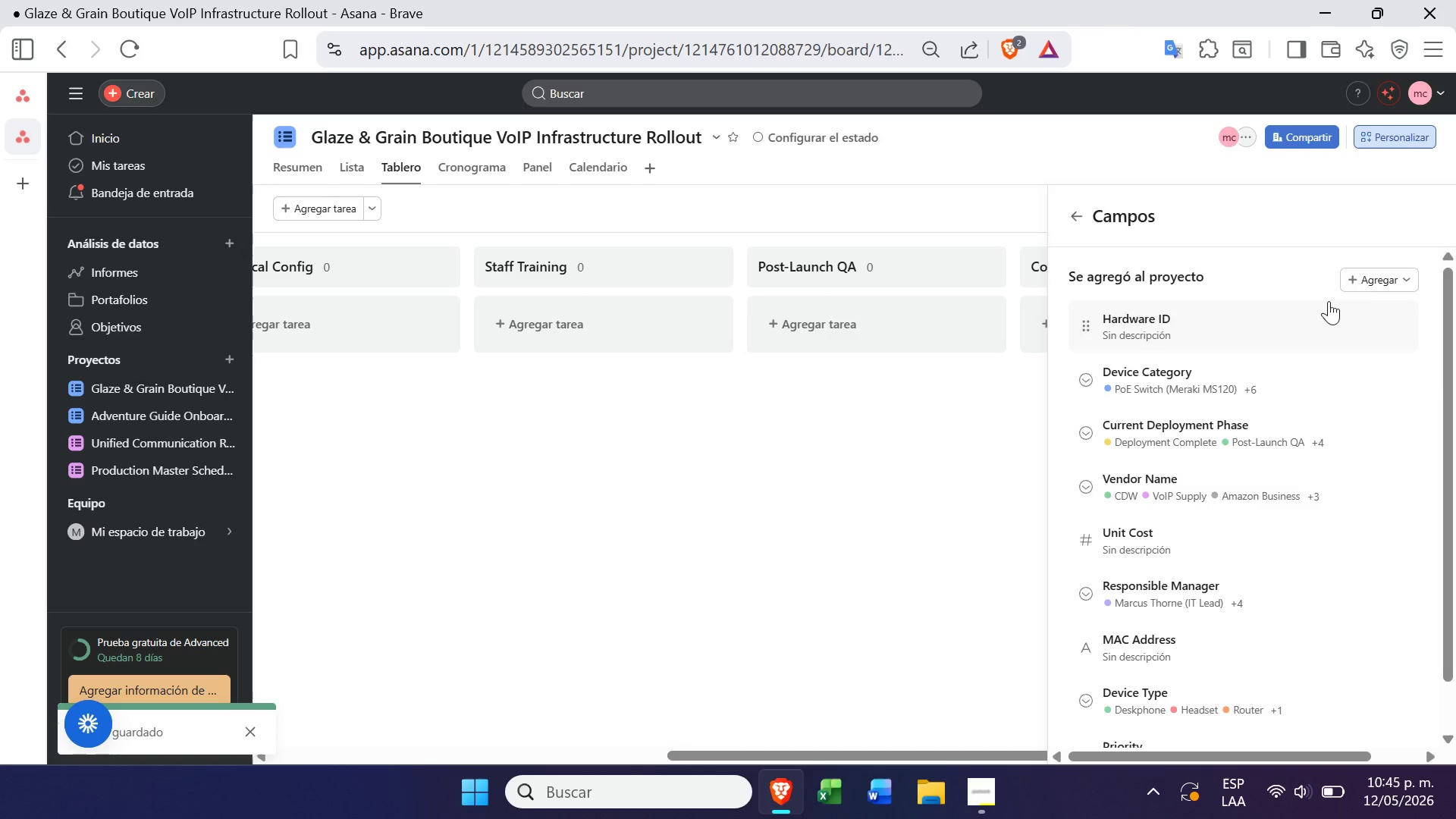 
left_click([1369, 285])
 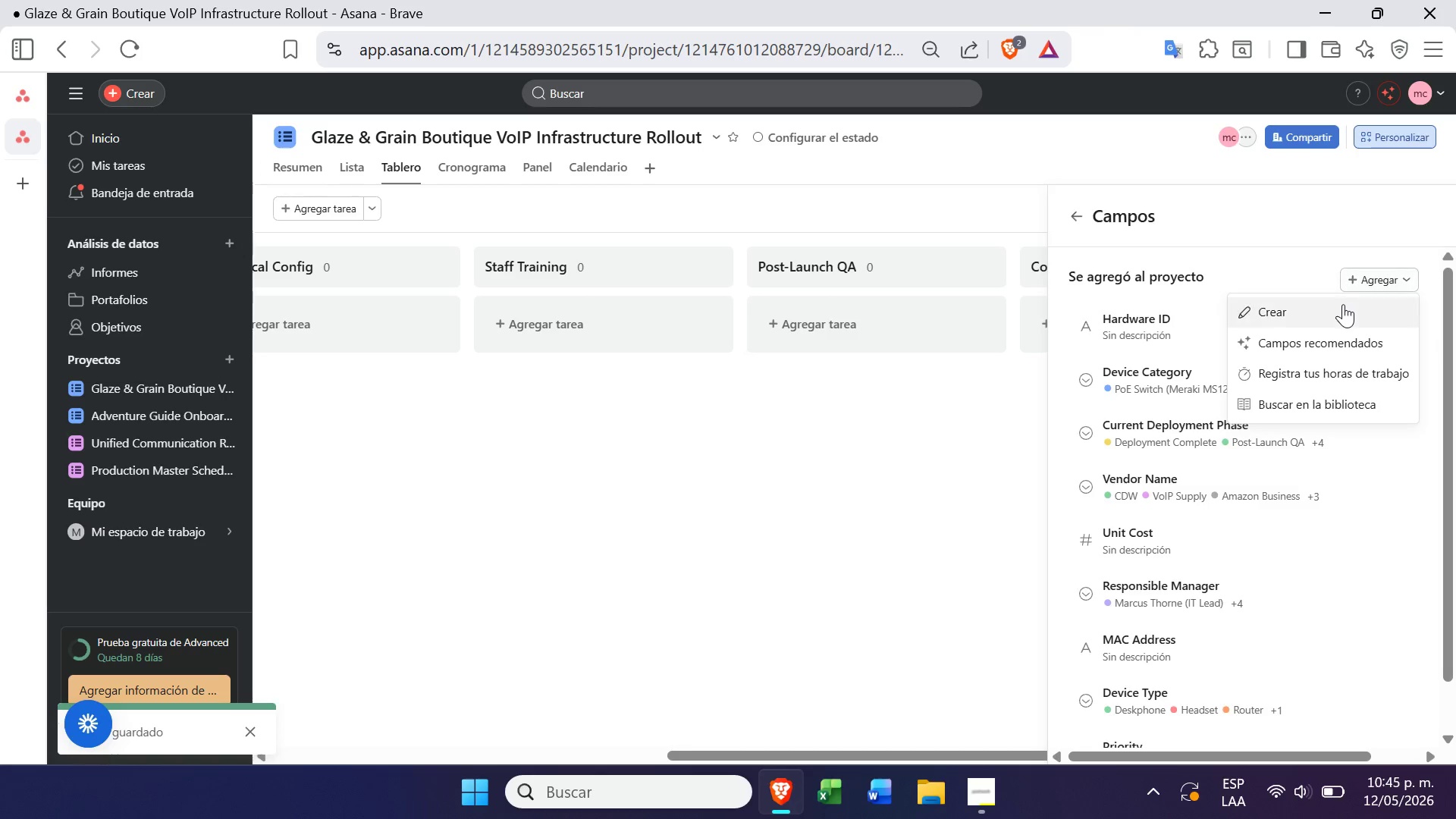 
left_click([1342, 306])
 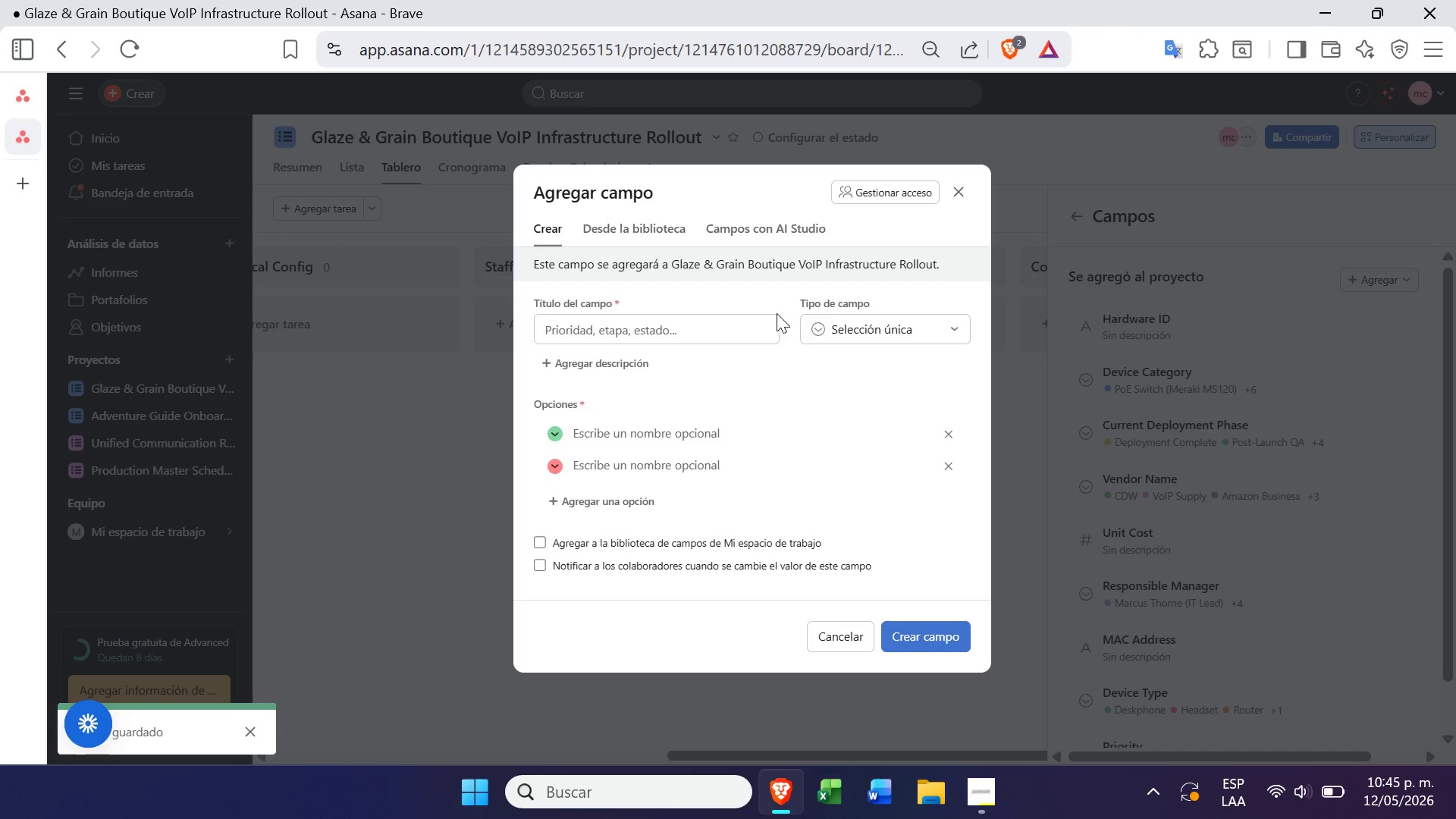 
left_click([730, 313])
 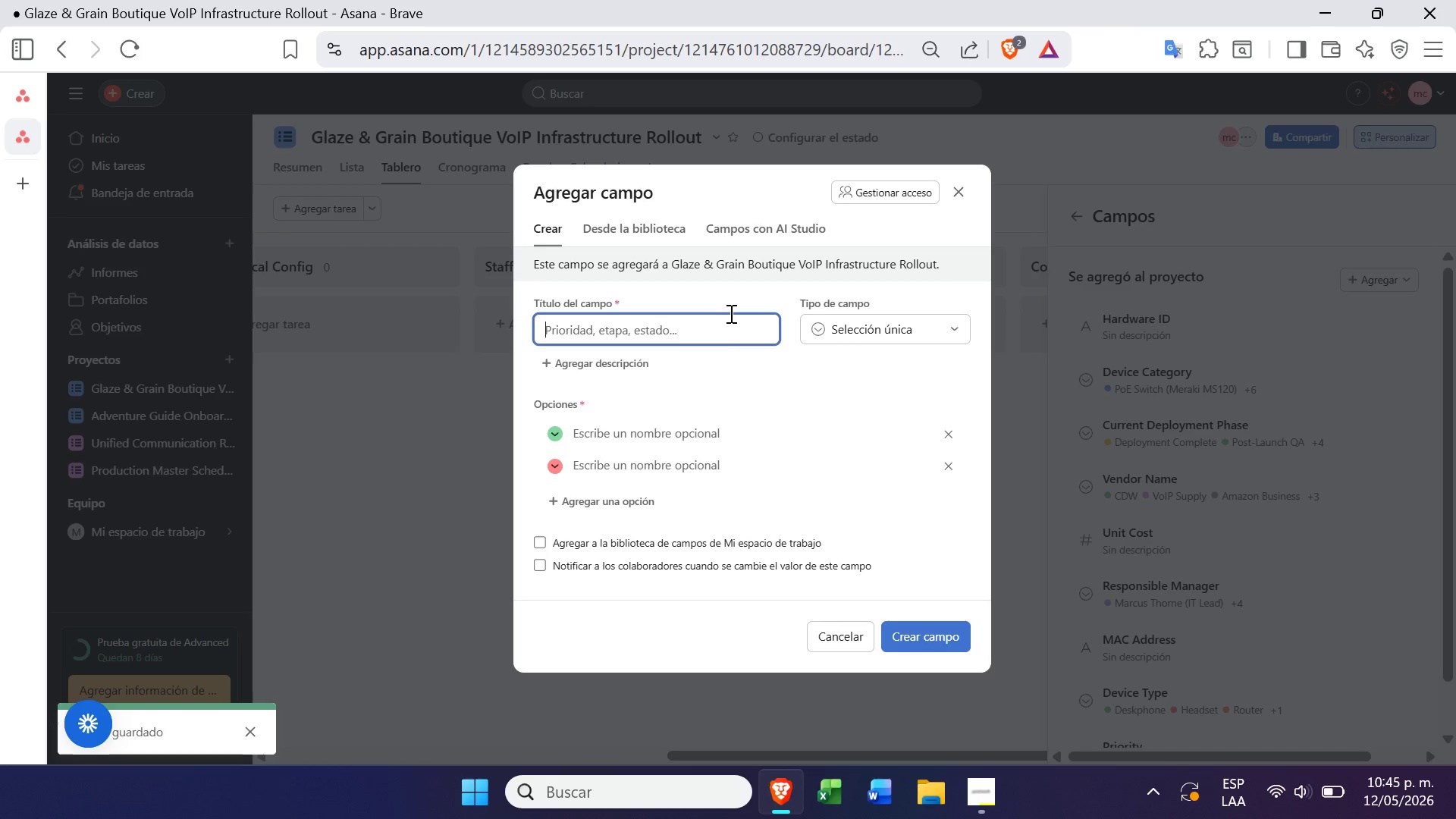 
key(Control+ControlLeft)
 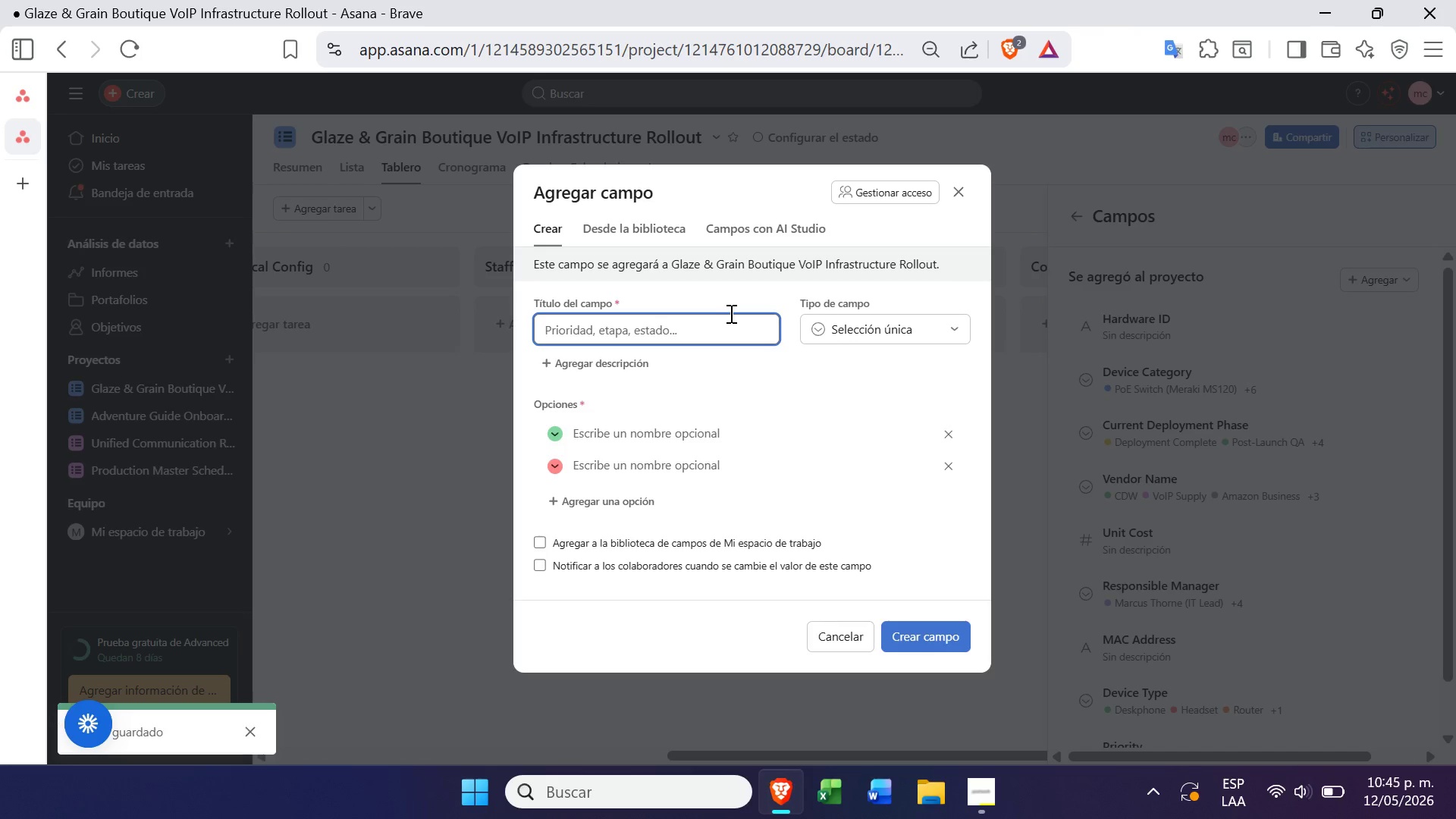 
key(Control+V)
 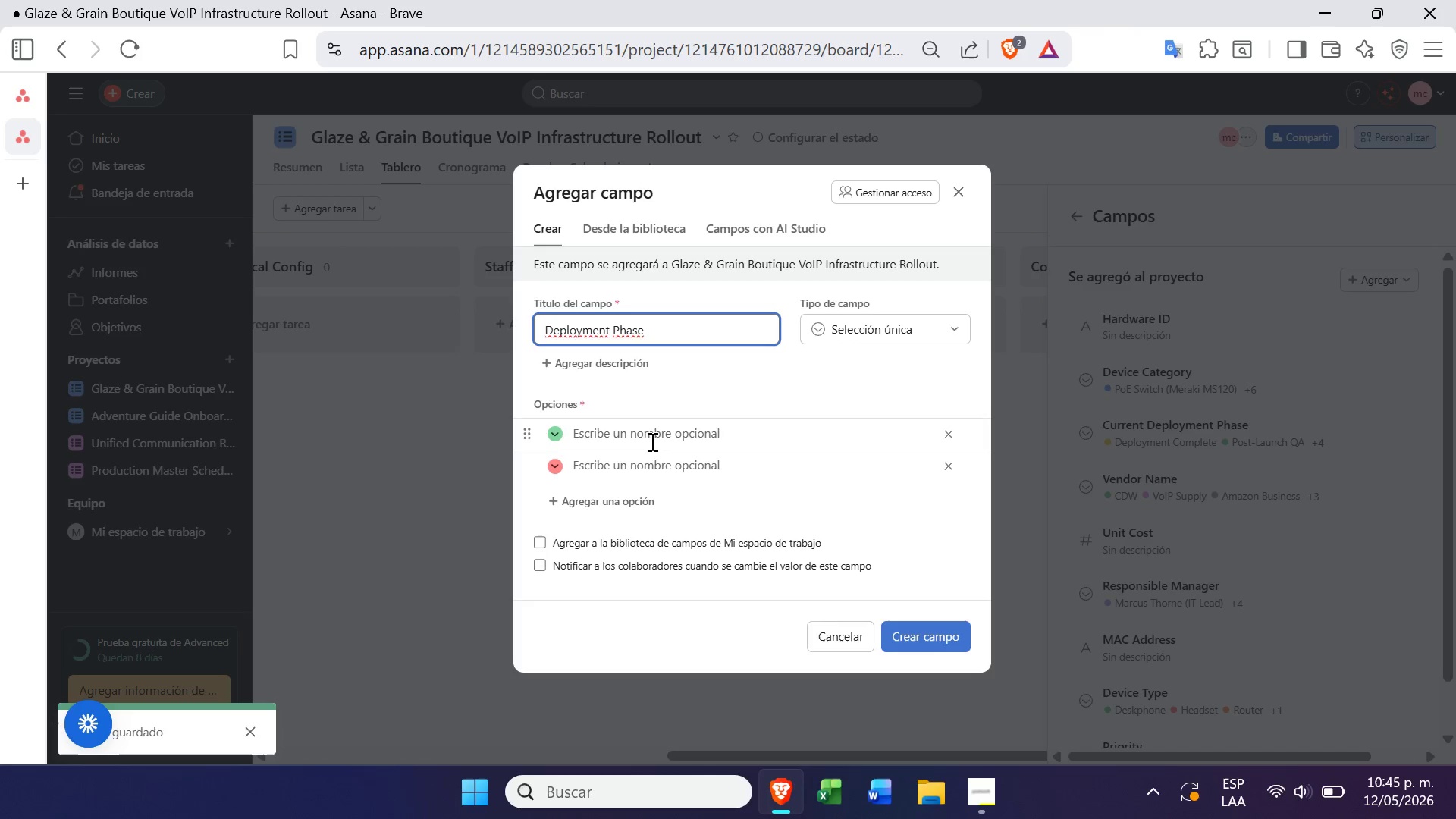 
left_click([653, 439])
 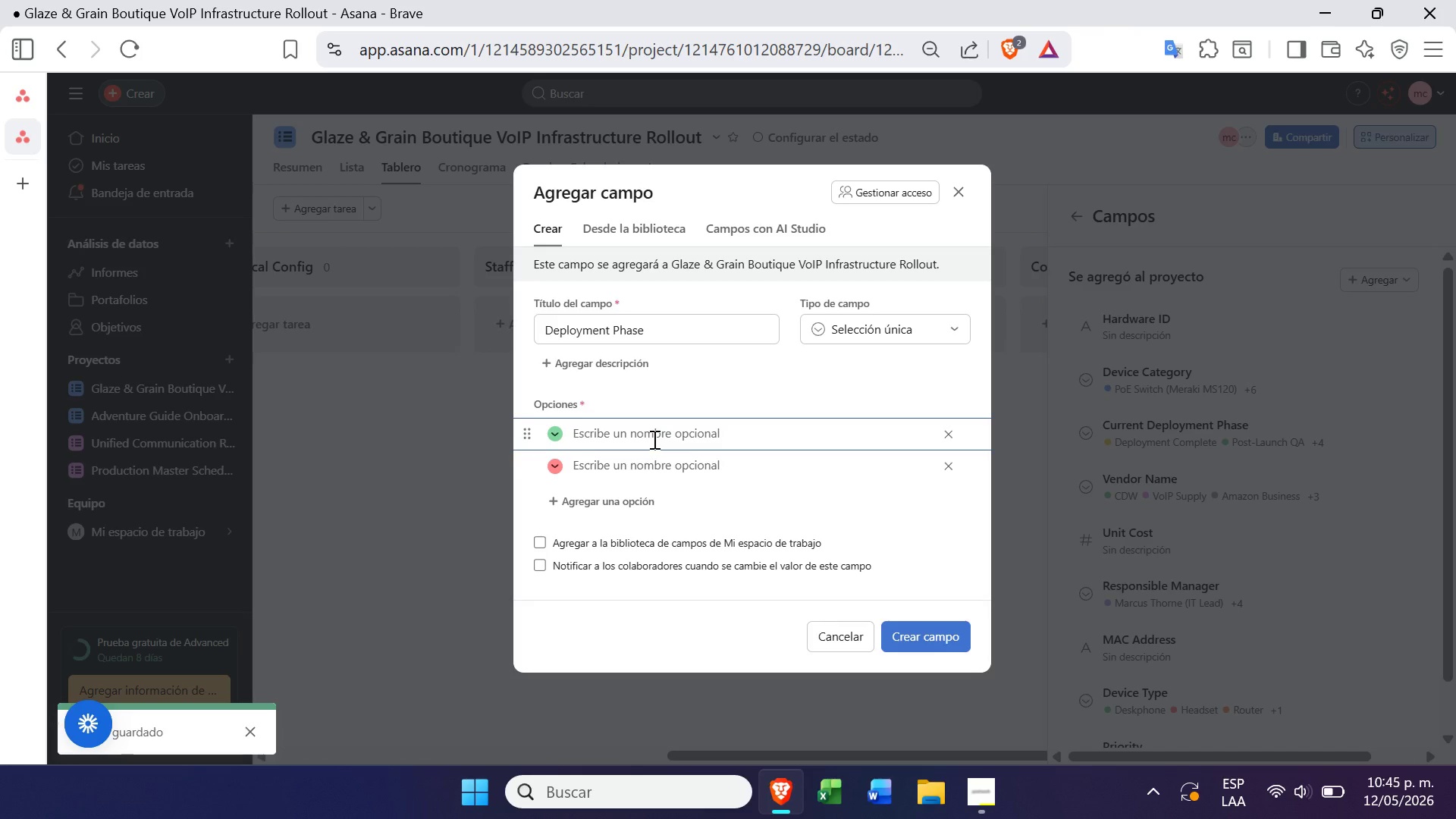 
type(Peni)
key(Backspace)
type(ding)
 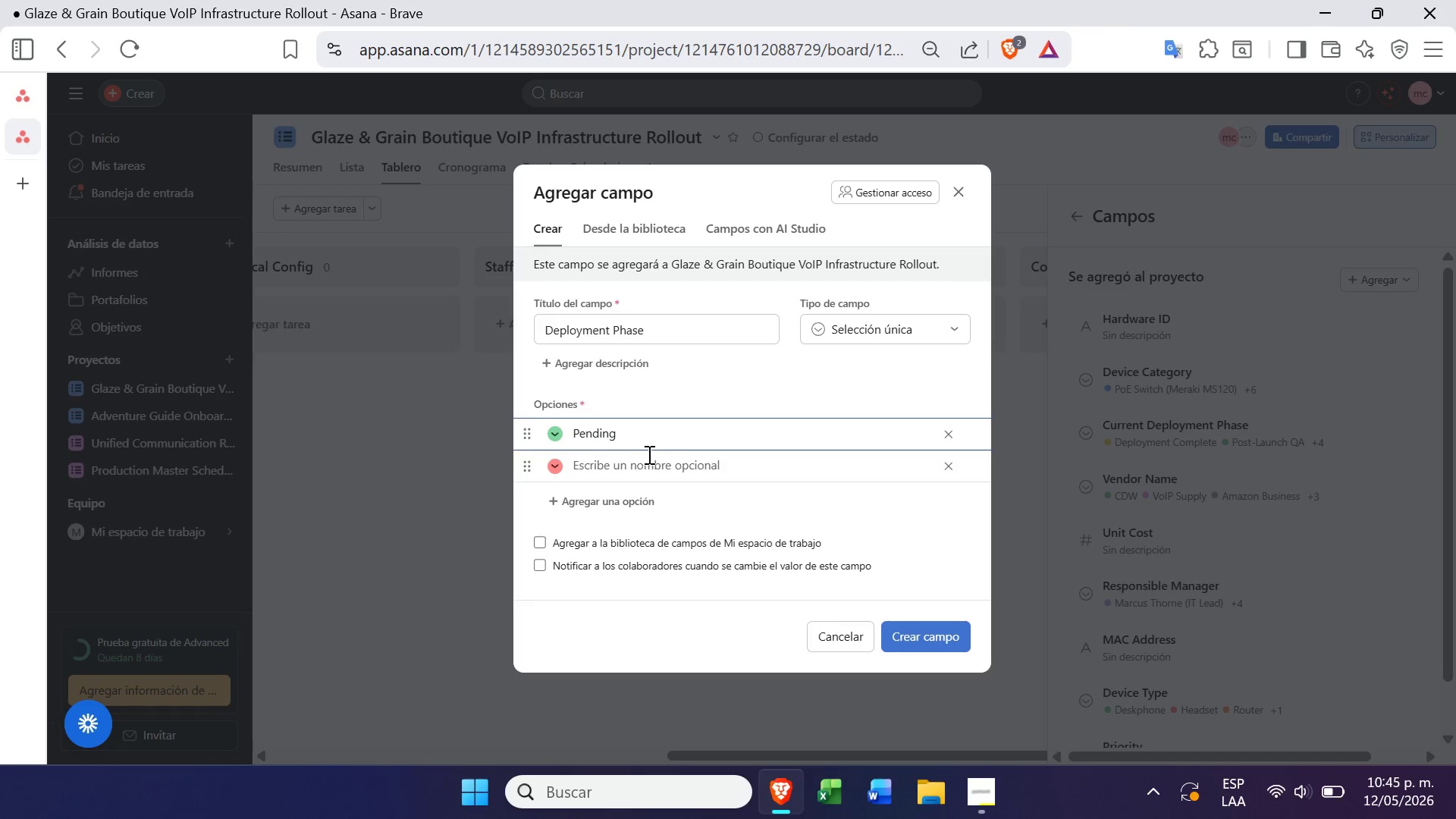 
left_click([644, 462])
 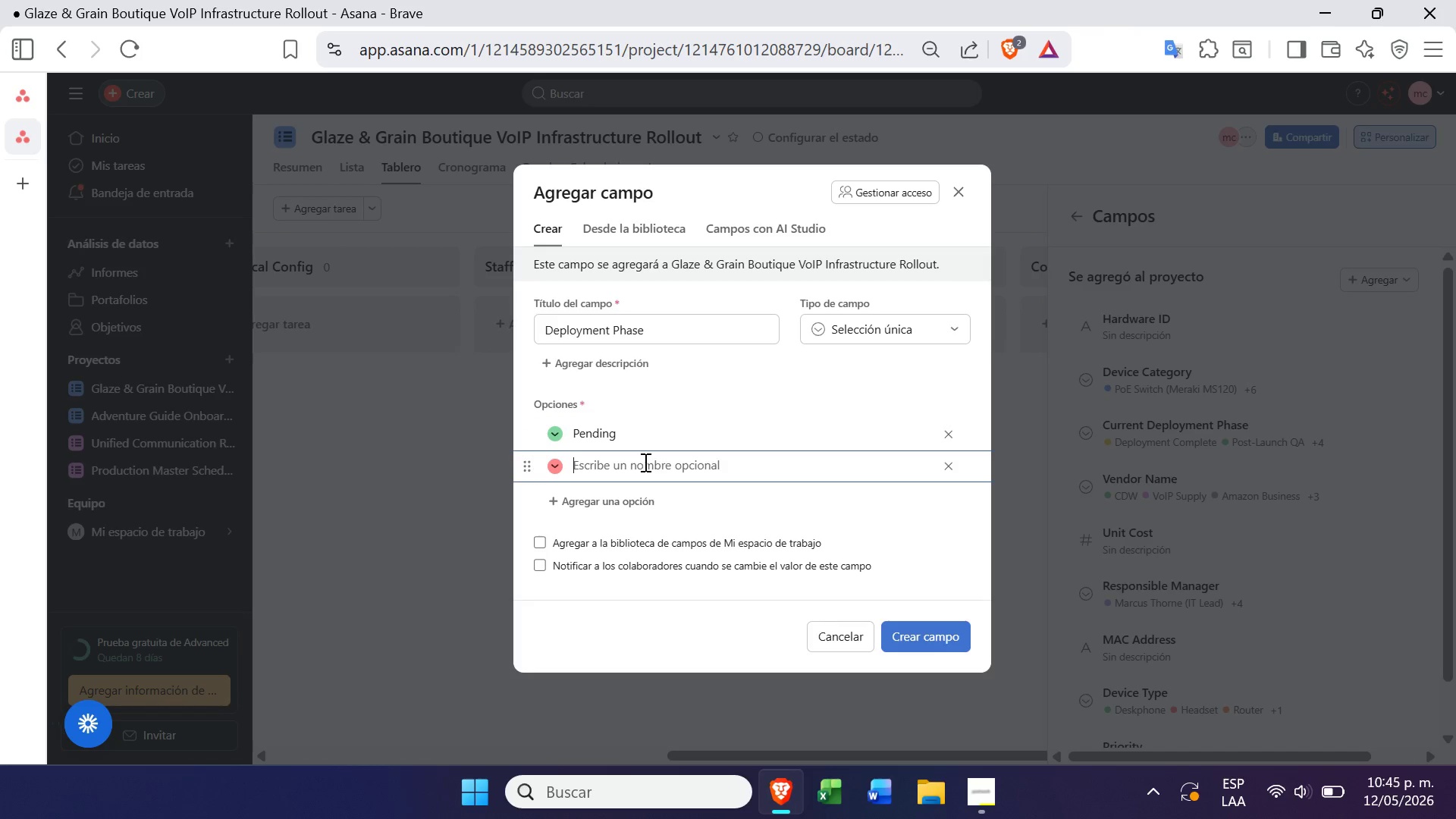 
type(Ordered)
 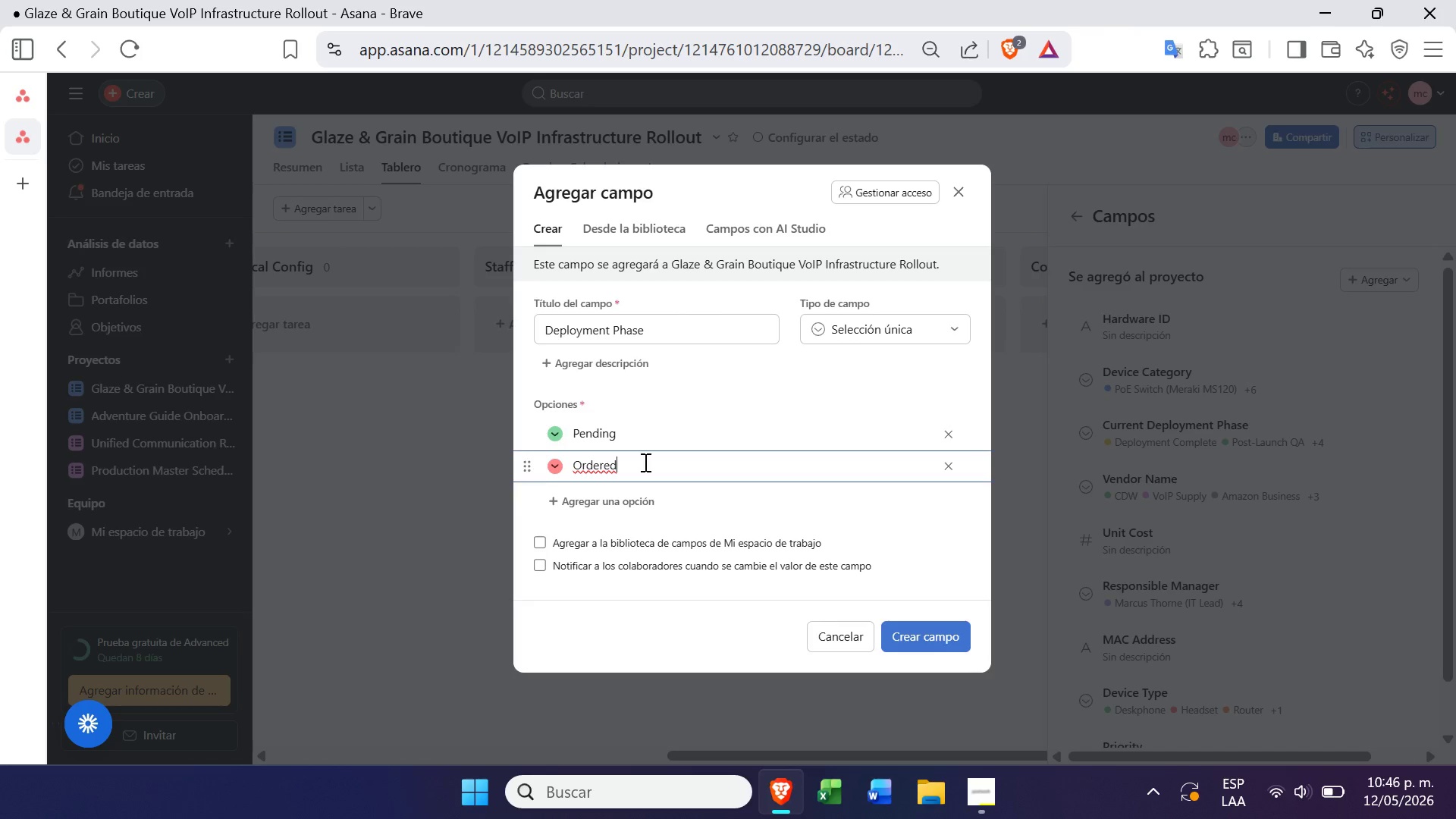 
left_click([603, 497])
 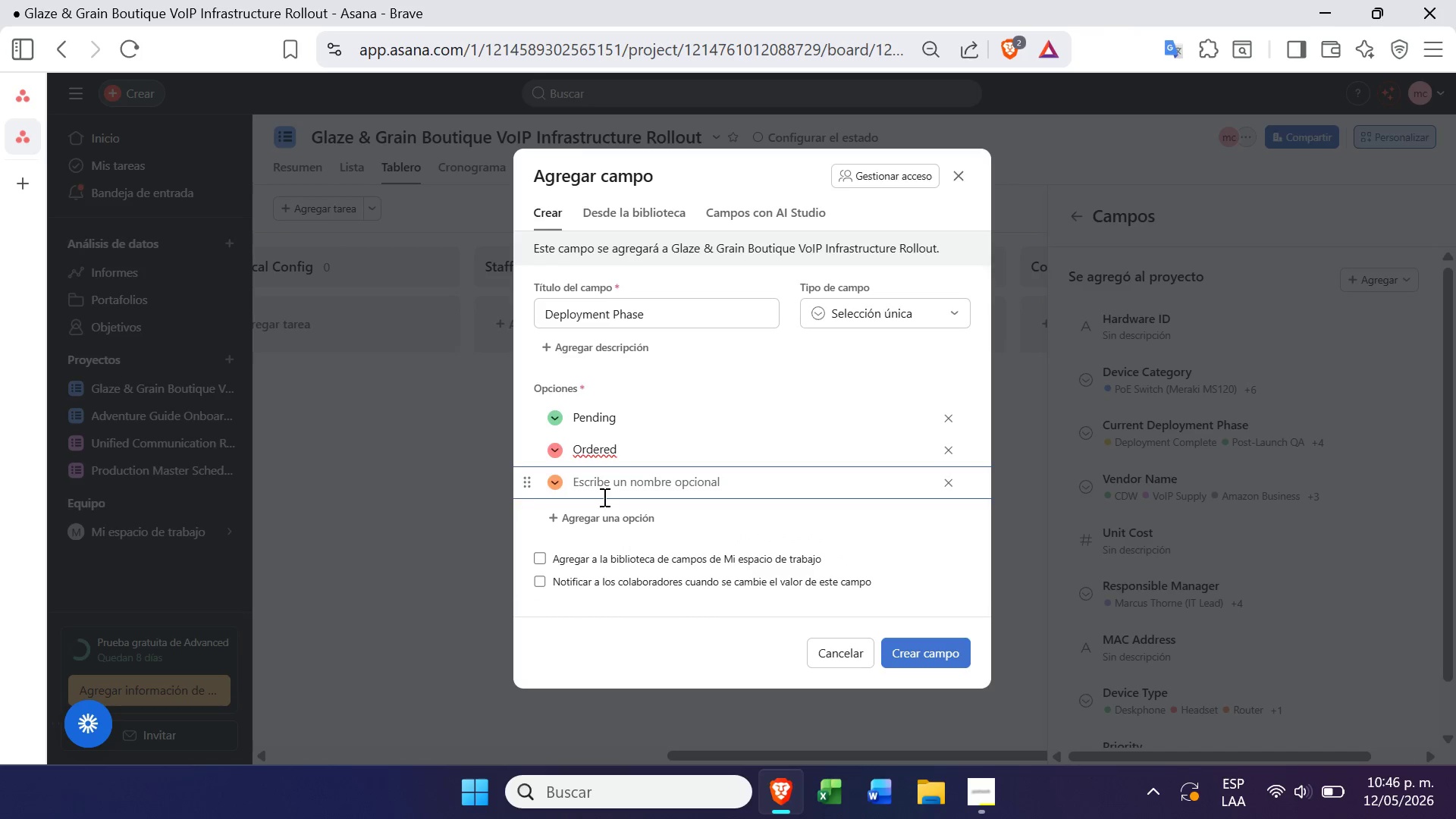 
type(Receib)
key(Backspace)
type(ved)
 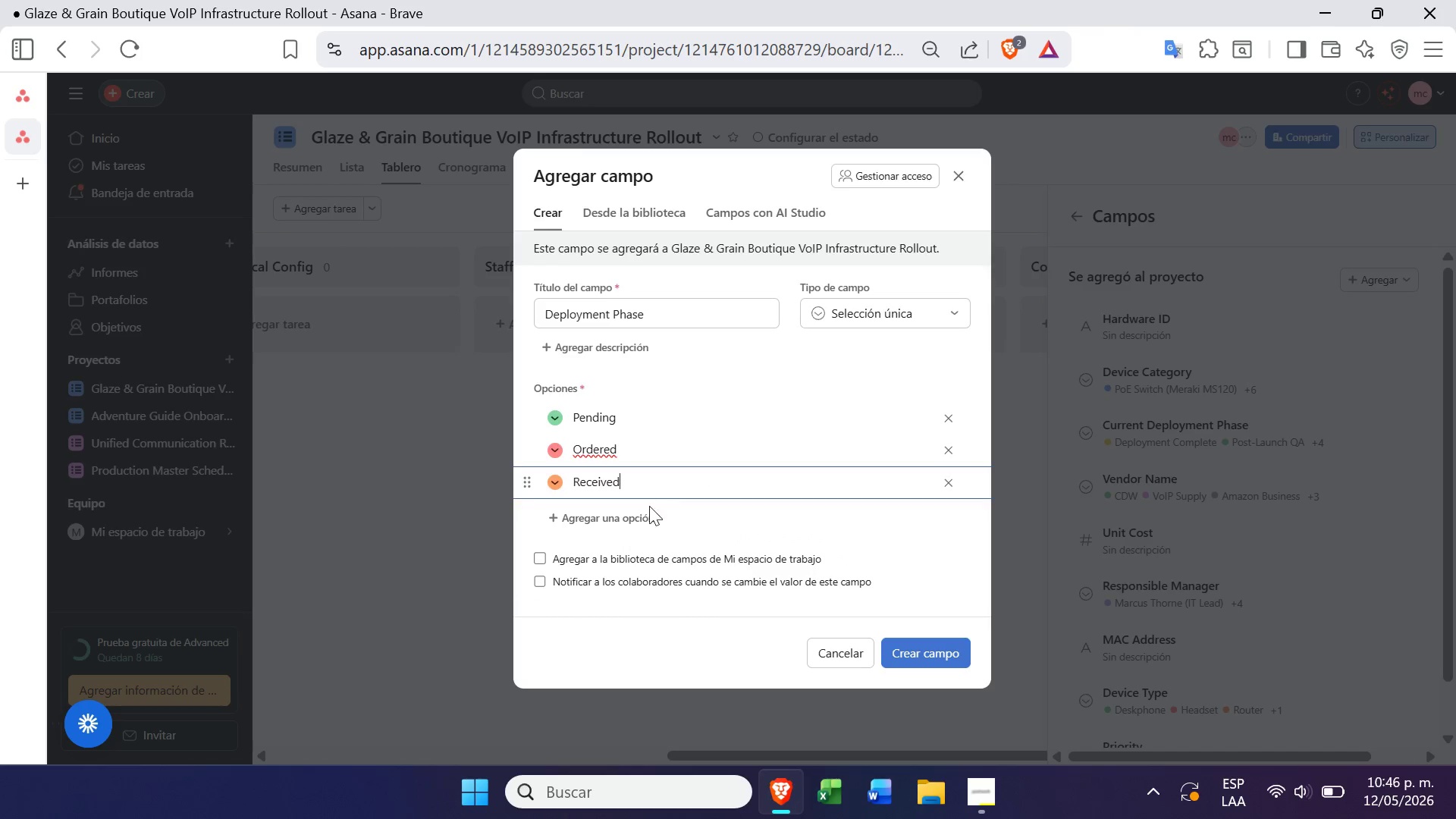 
left_click([620, 520])
 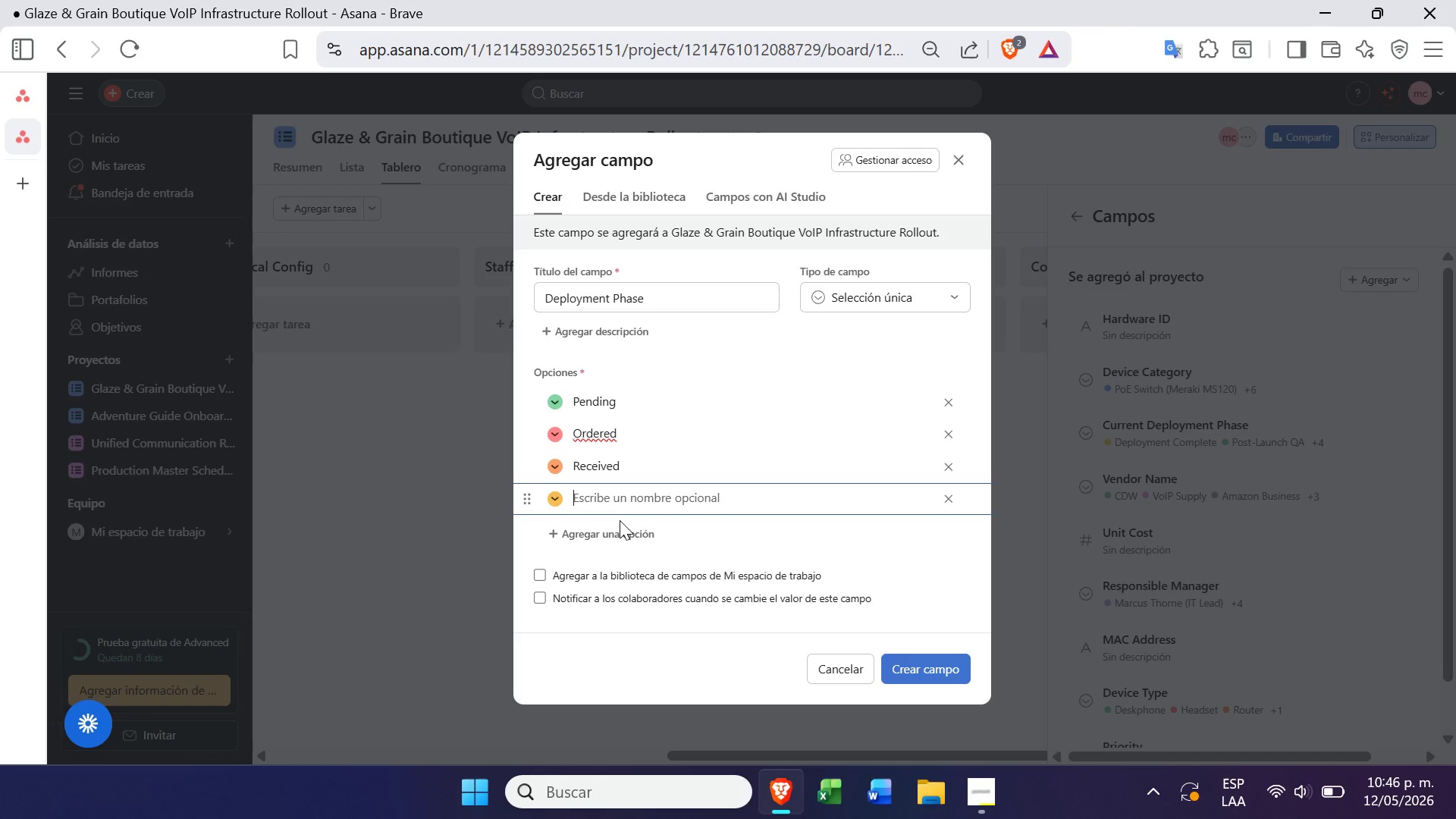 
type(Configured)
 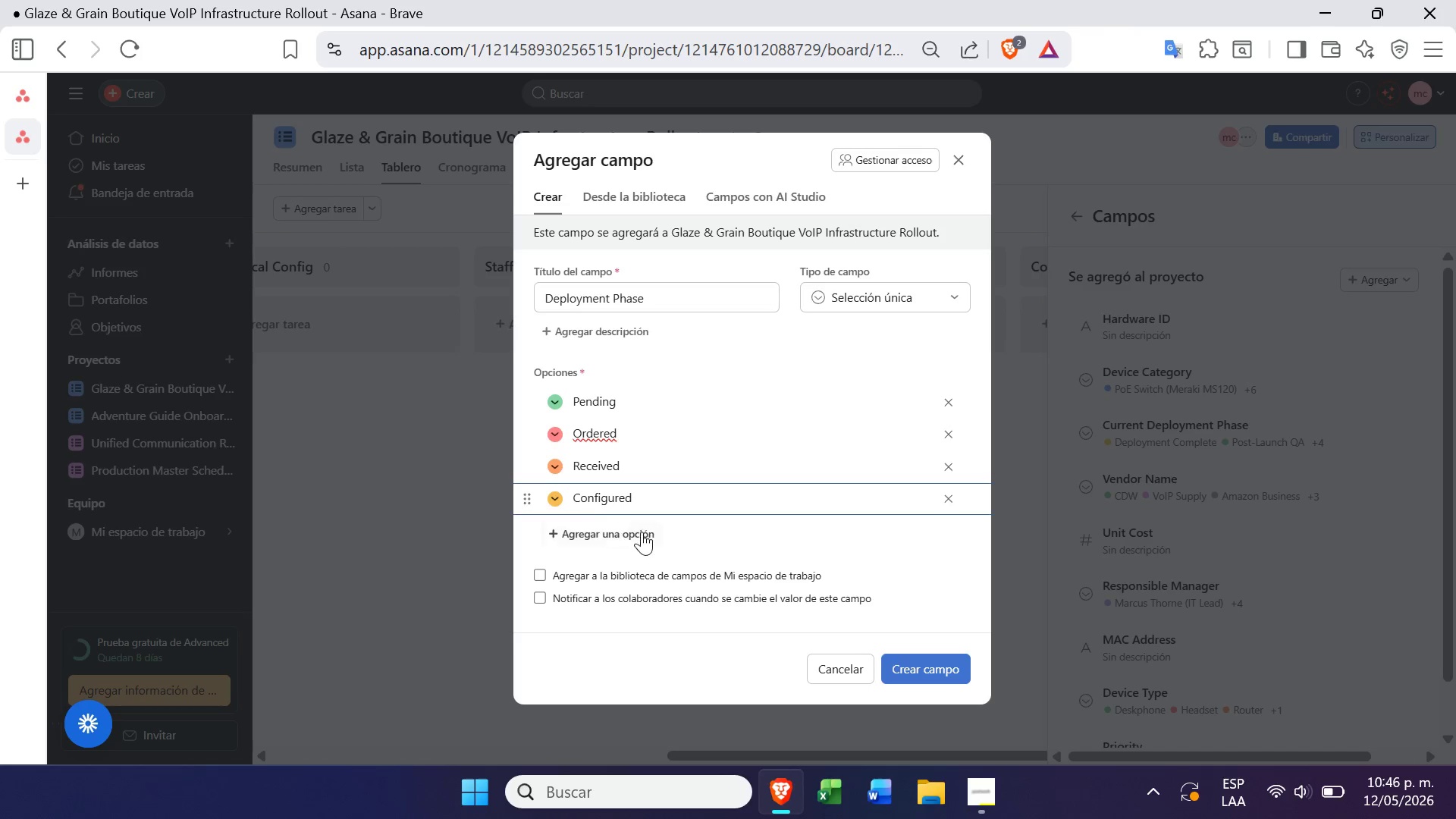 
left_click([642, 532])
 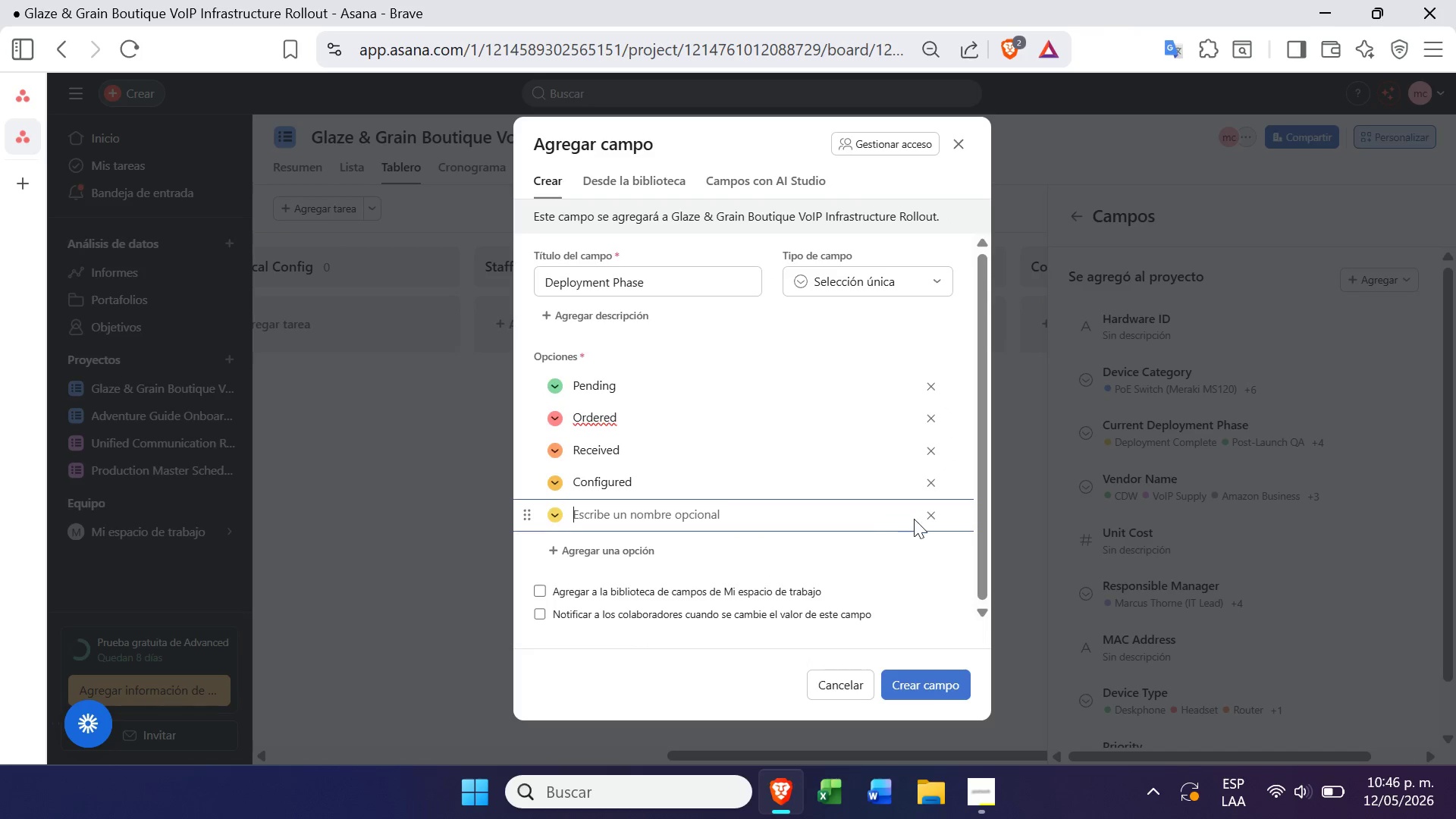 
left_click([931, 515])
 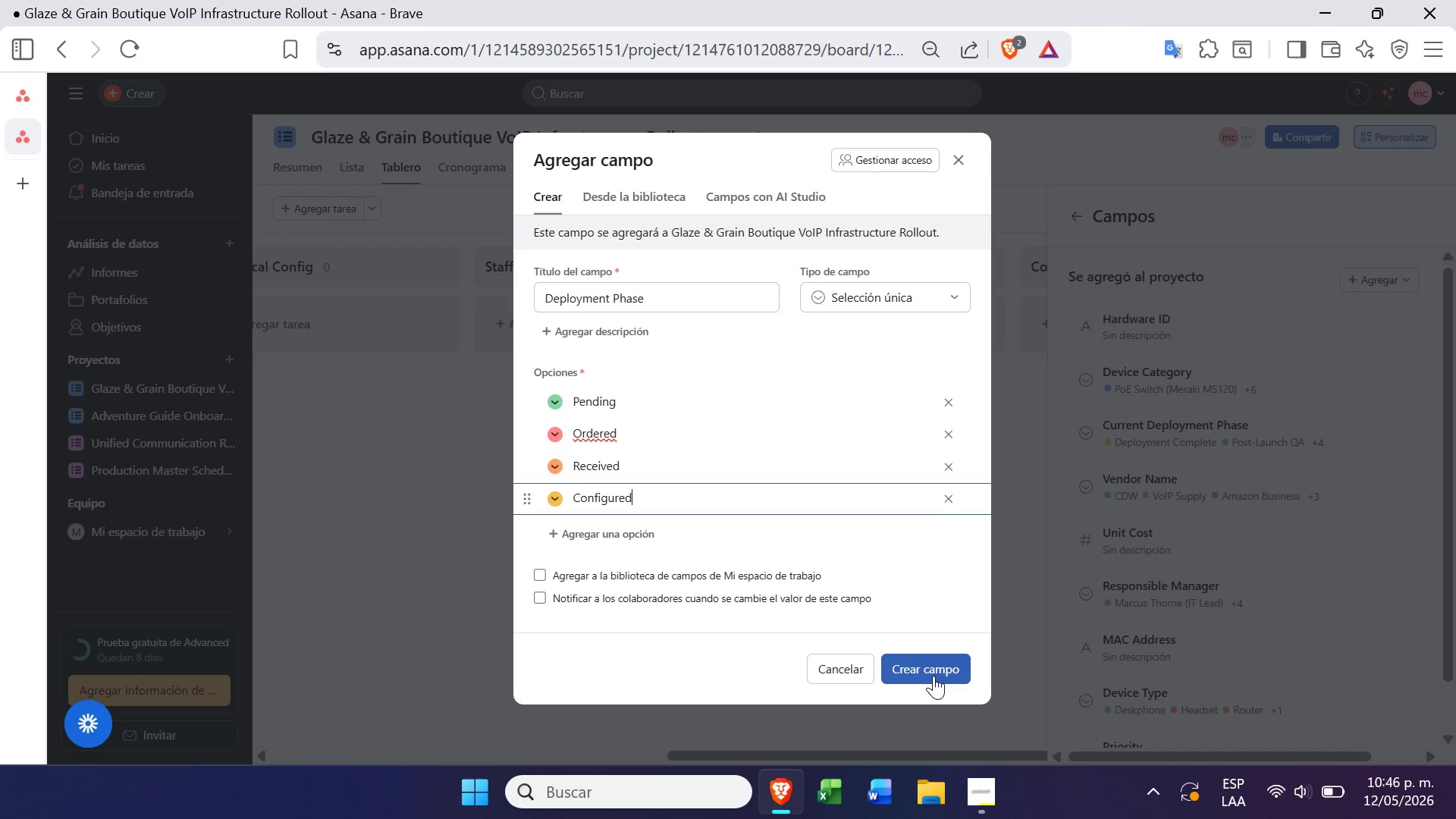 
left_click([933, 676])
 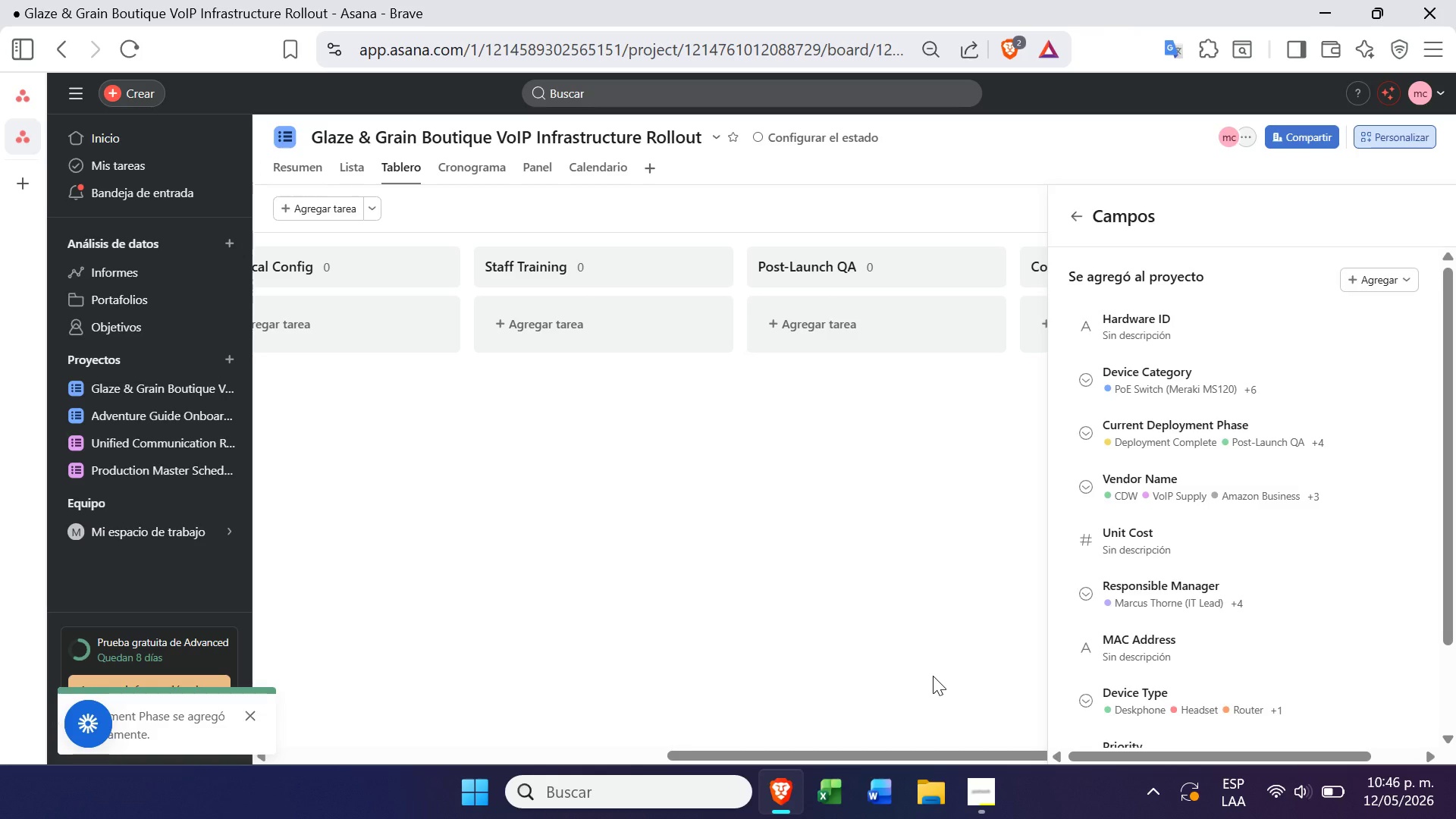 
wait(8.38)
 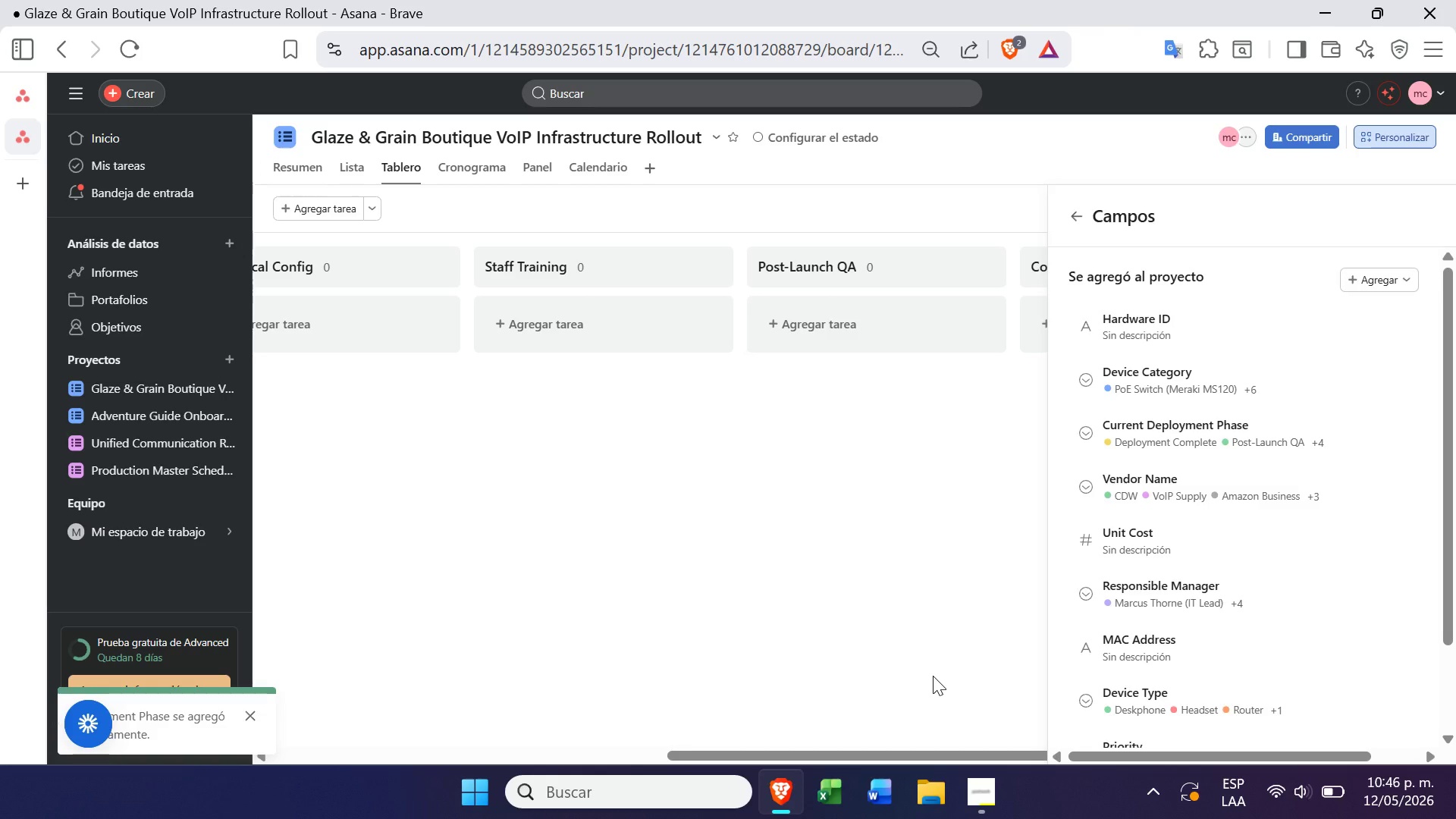 
left_click([985, 809])